 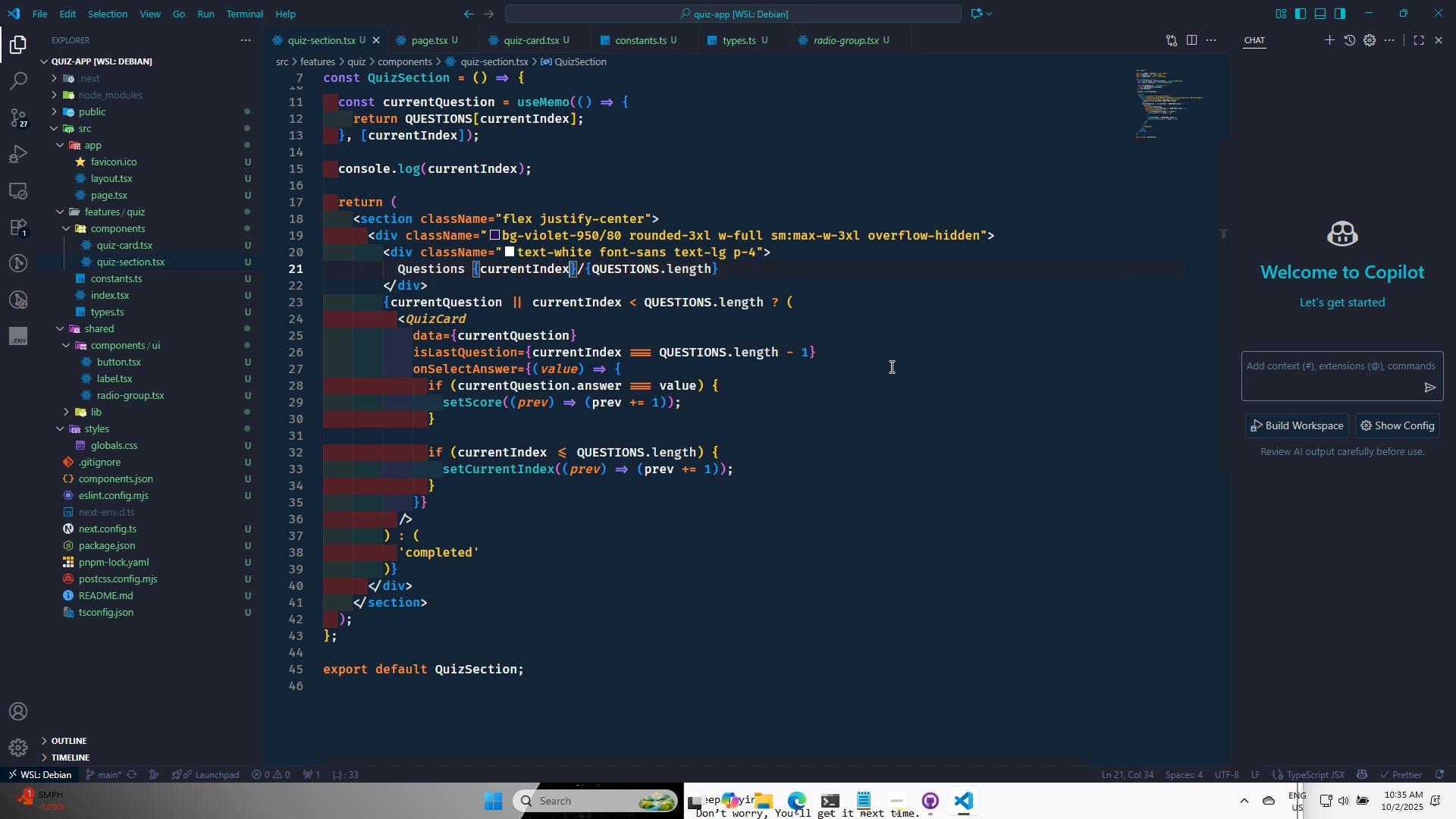 
key(Control+S)
 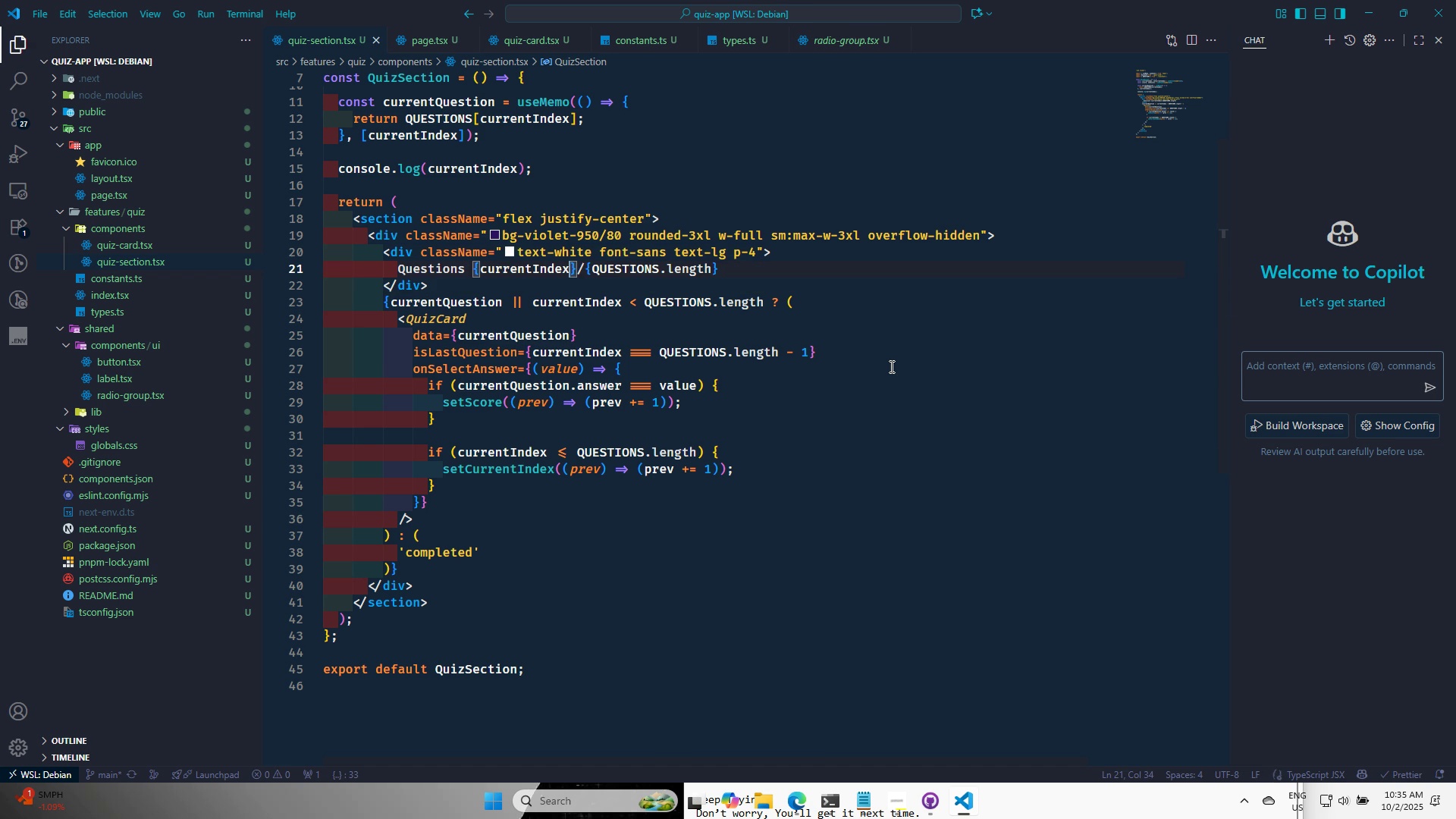 
key(Control+S)
 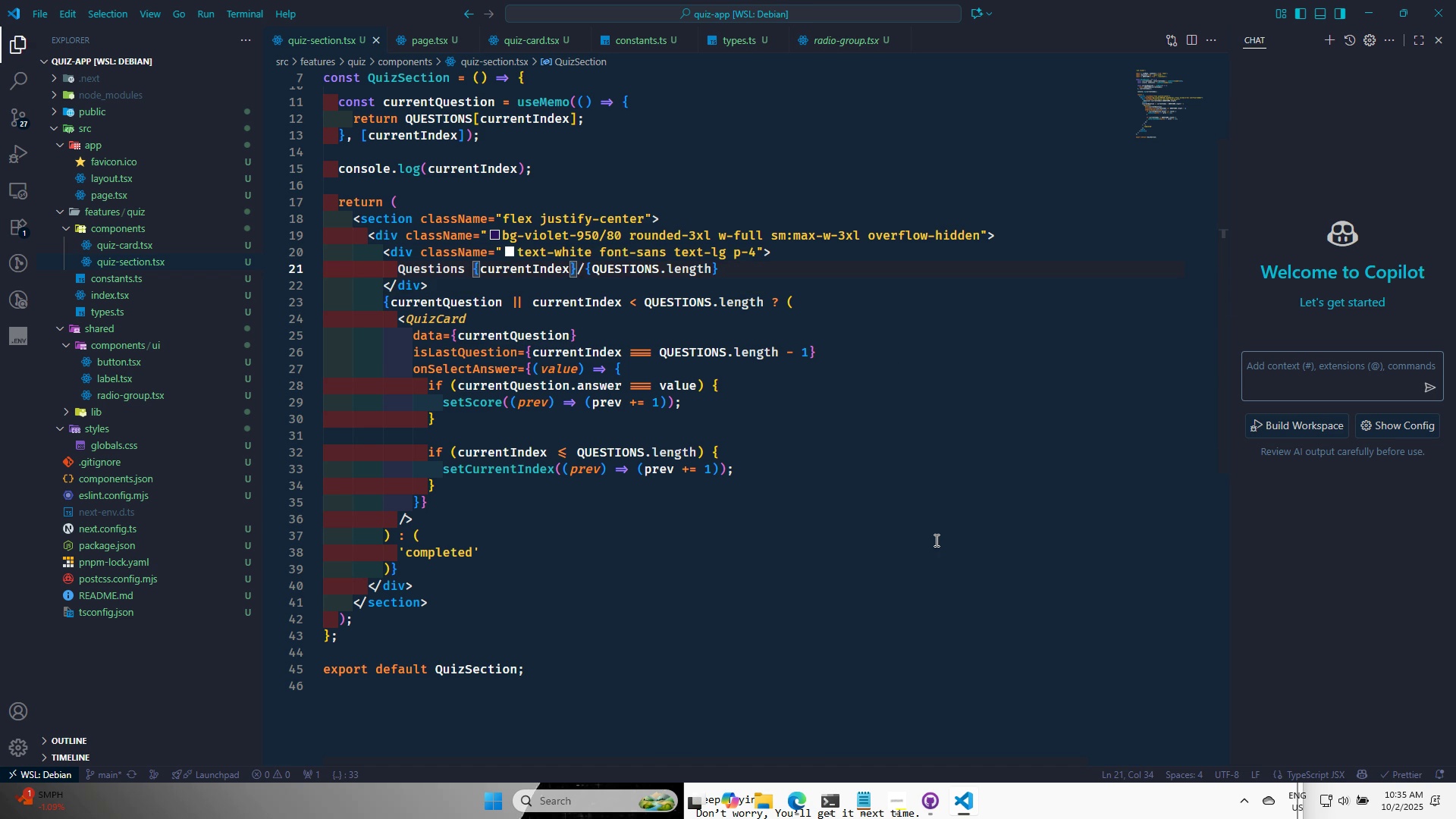 
left_click([935, 540])
 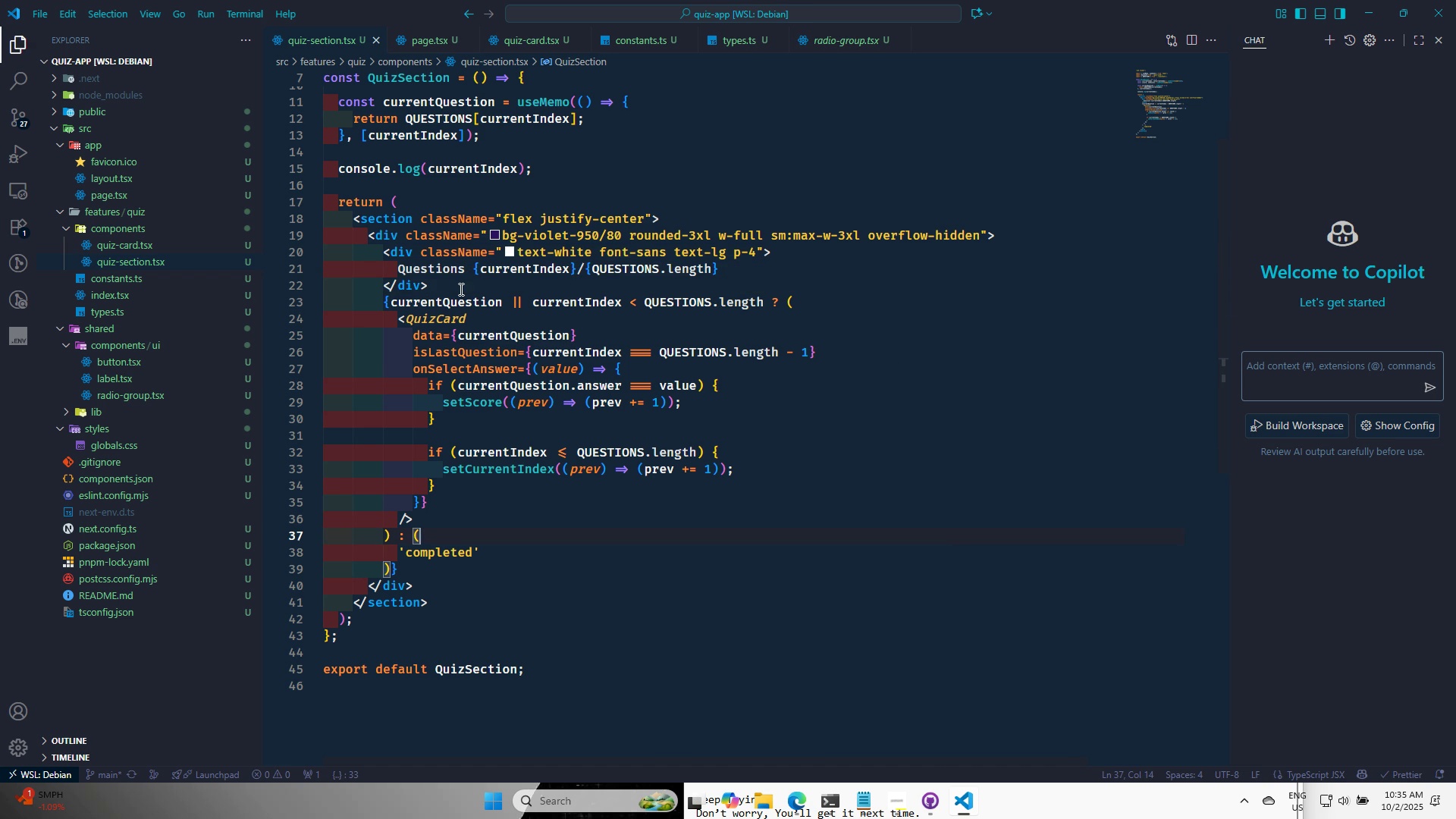 
left_click([457, 287])
 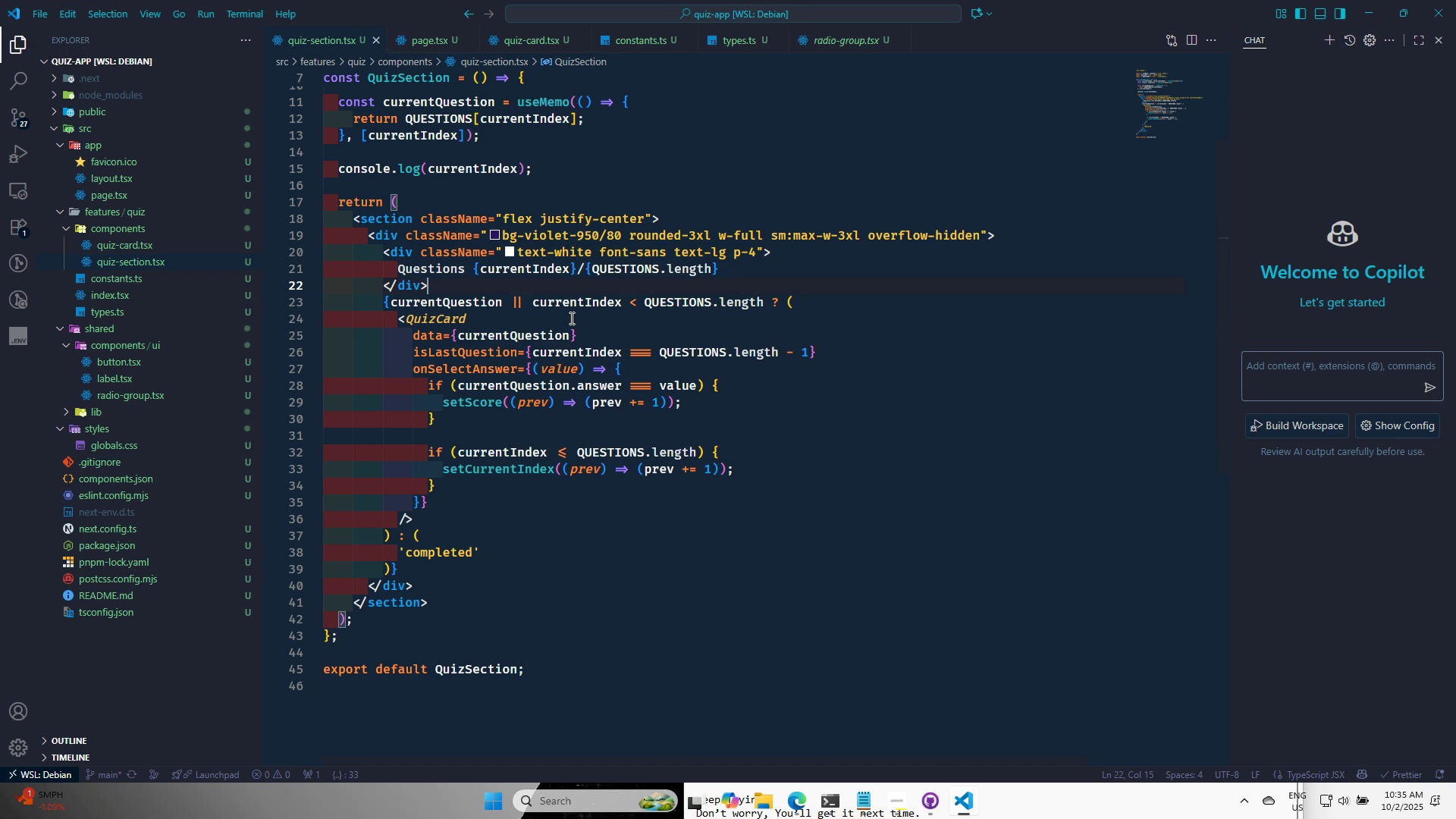 
key(Enter)